 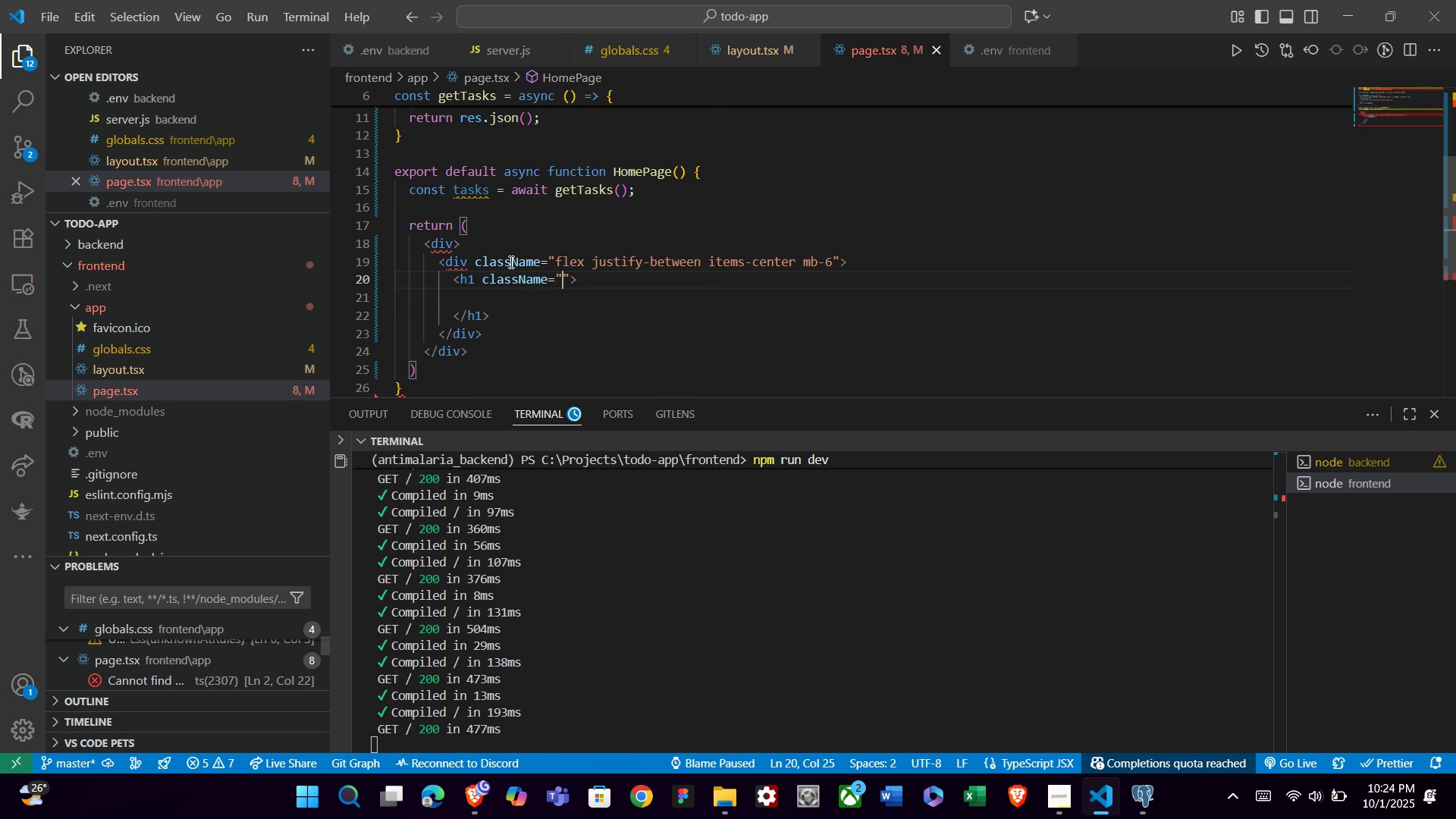 
key(ArrowLeft)
 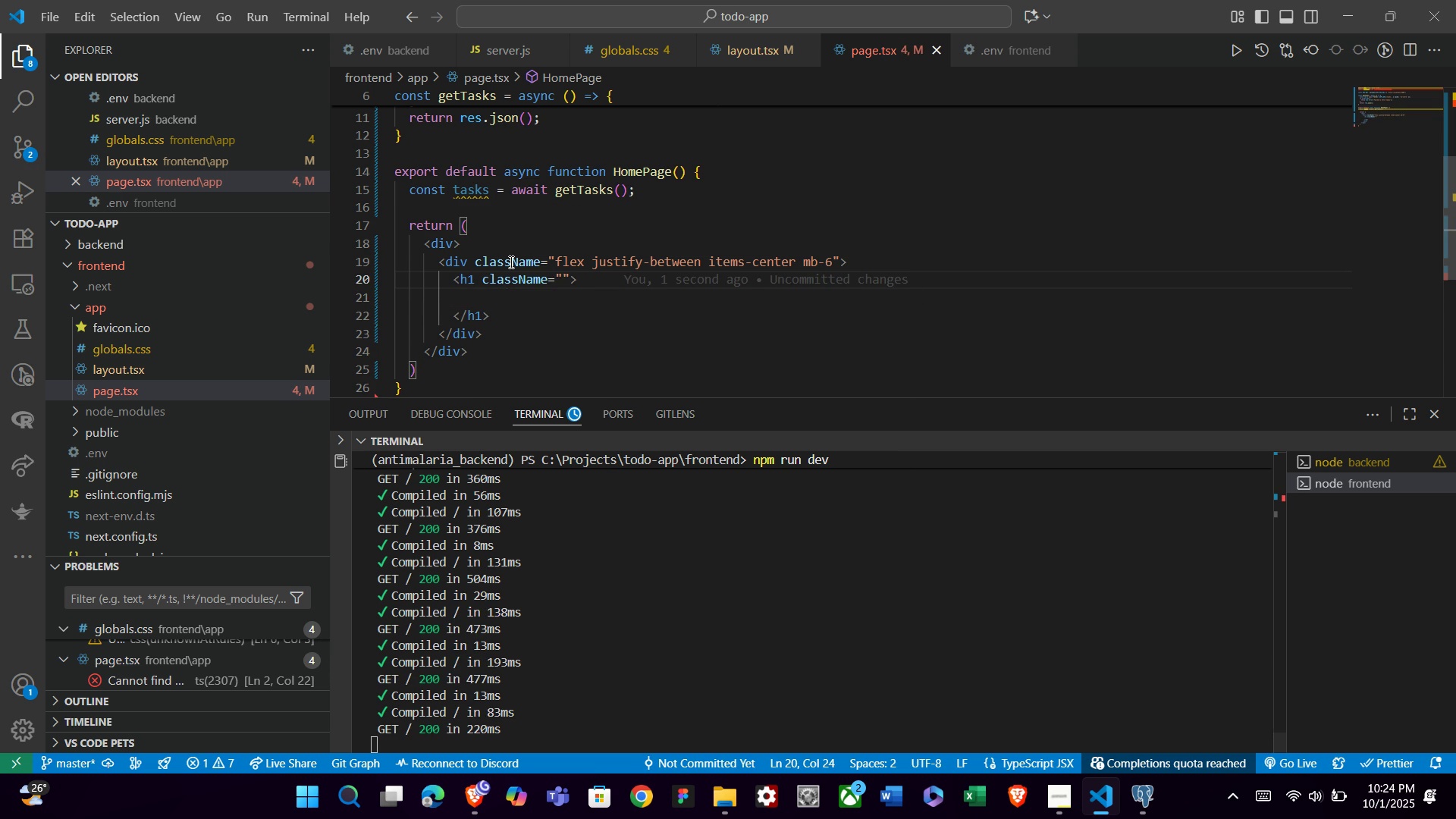 
type(text-3xl fotn)
key(Backspace)
key(Backspace)
type(nt-bold)
 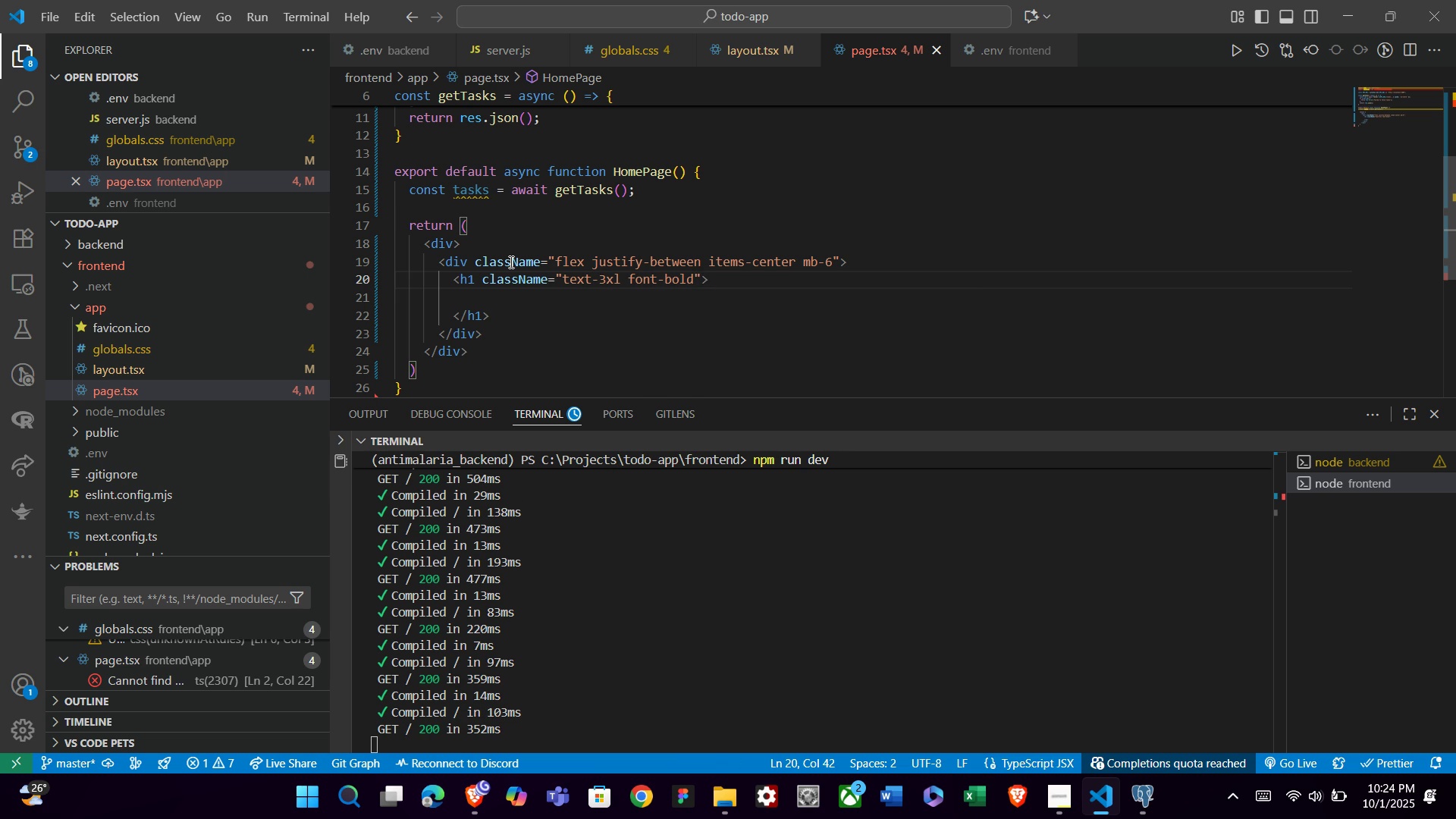 
key(ArrowRight)
 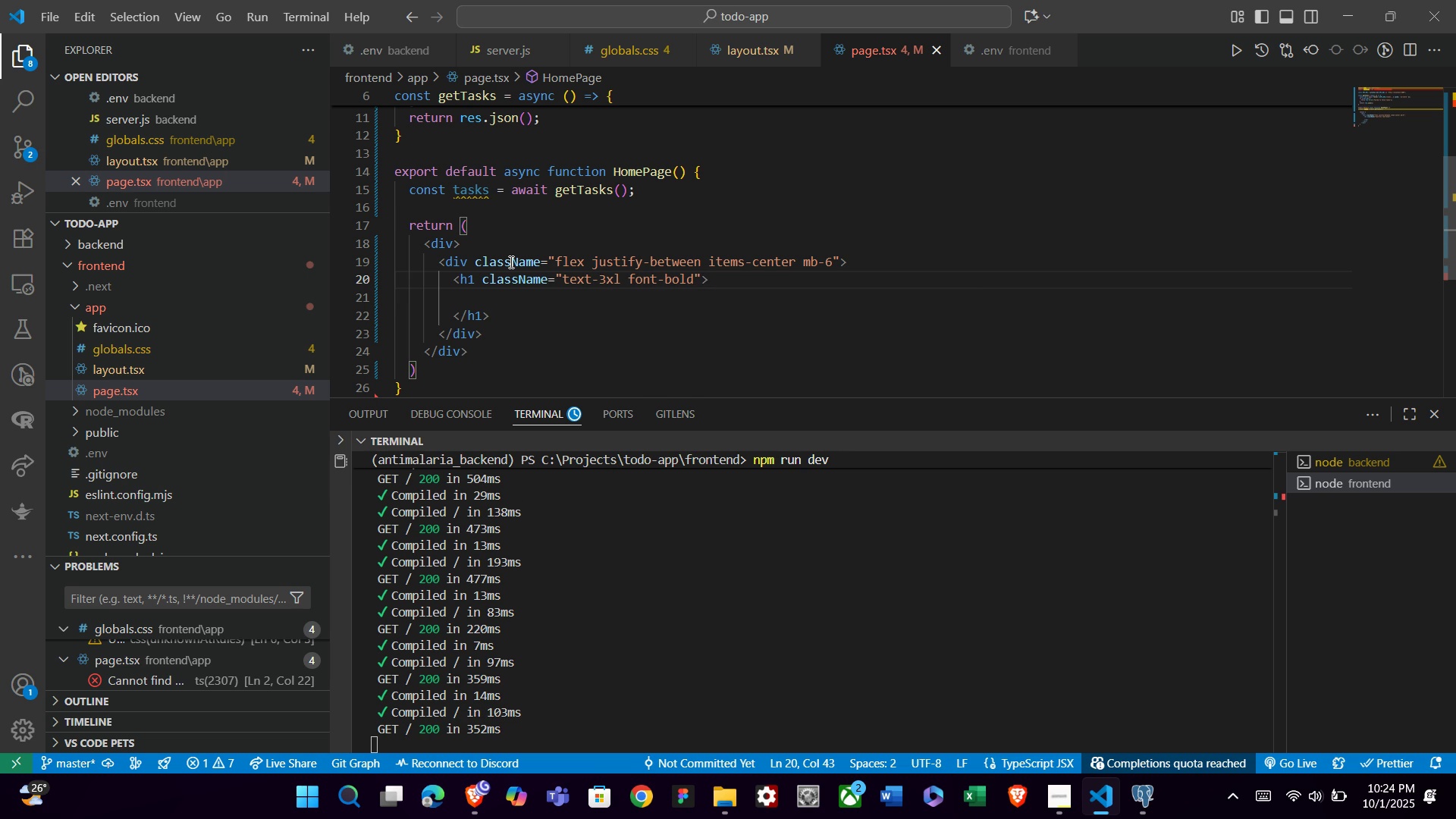 
key(ArrowDown)
 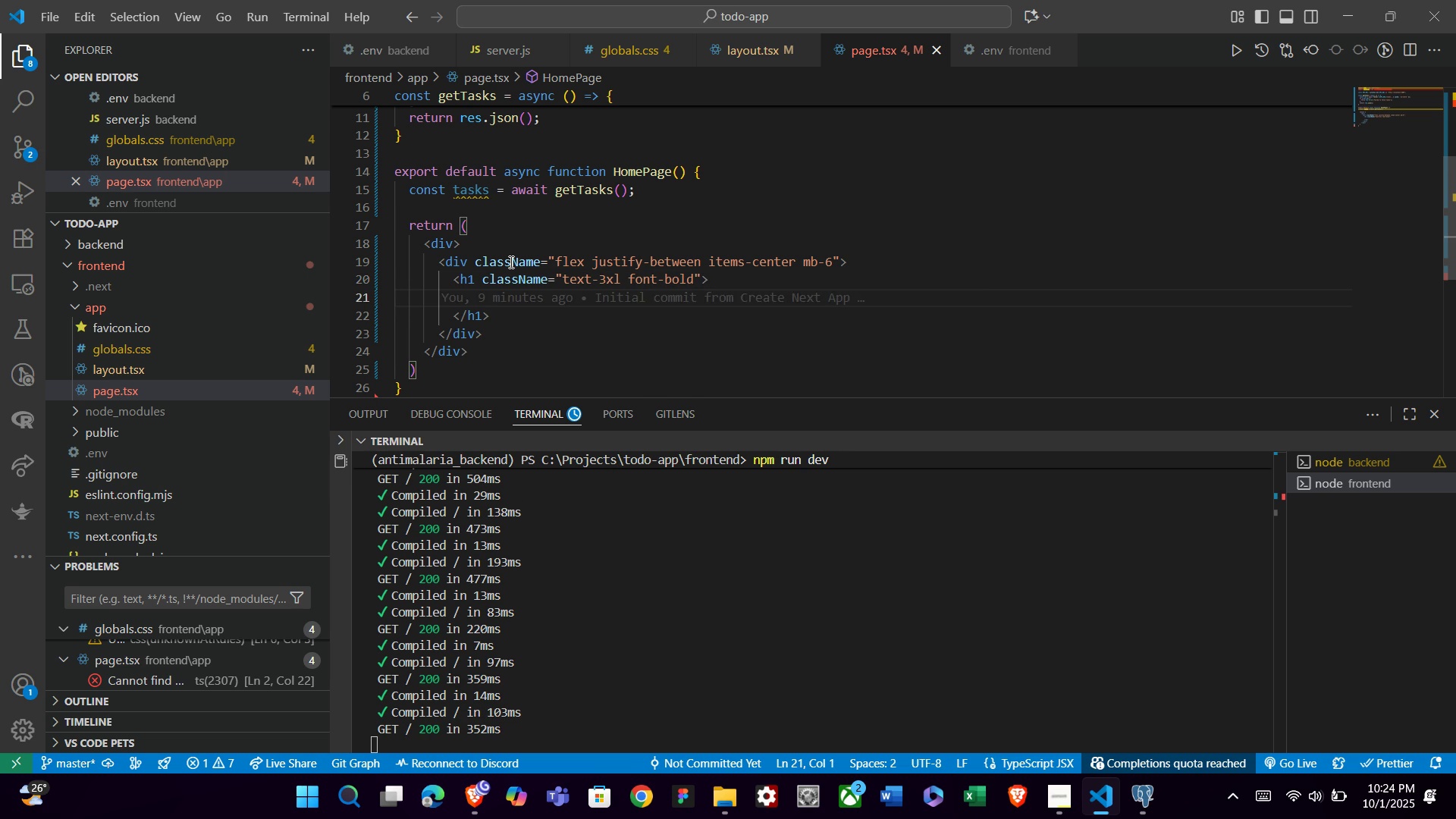 
key(Backspace)
 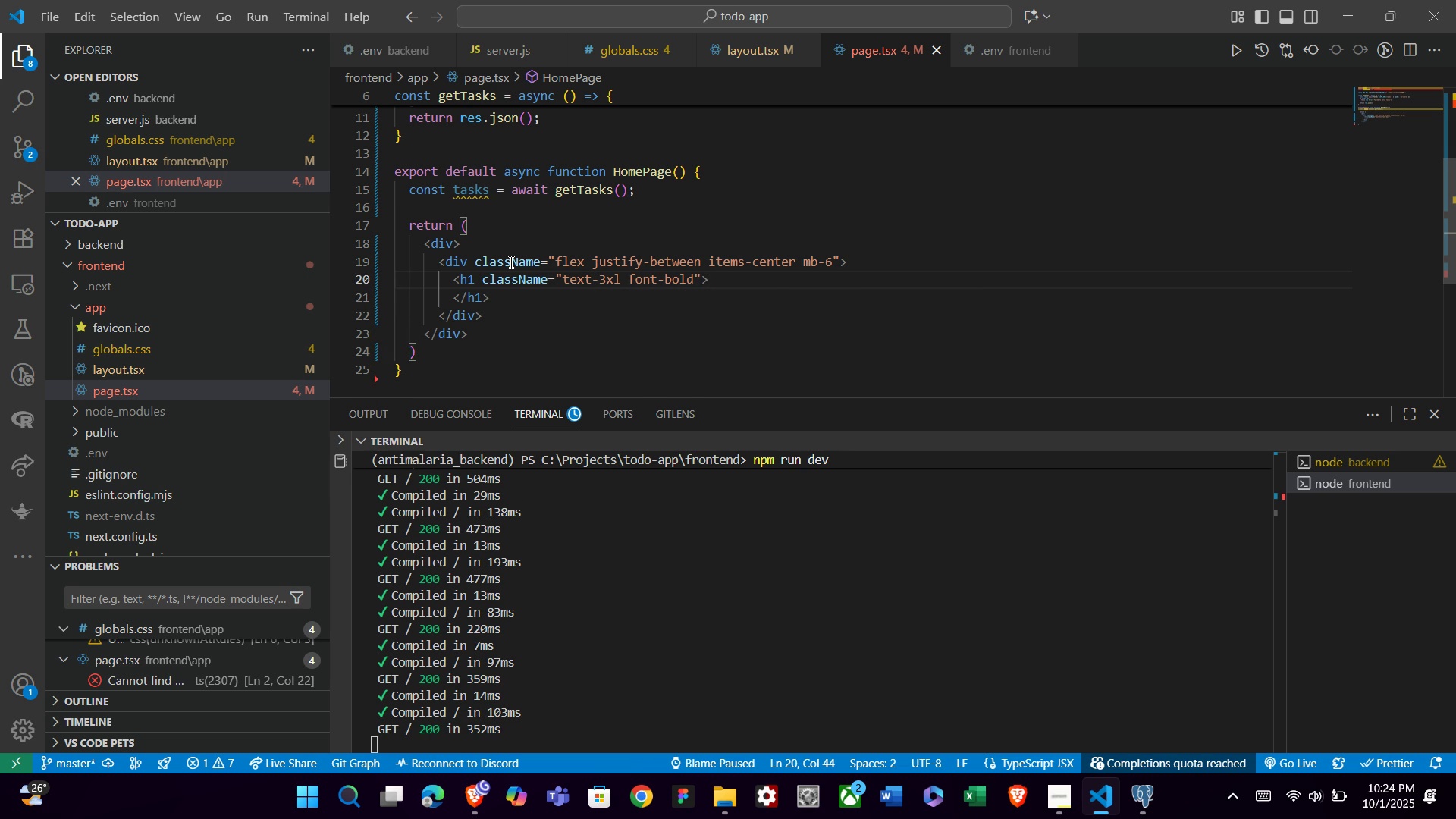 
key(Enter)
 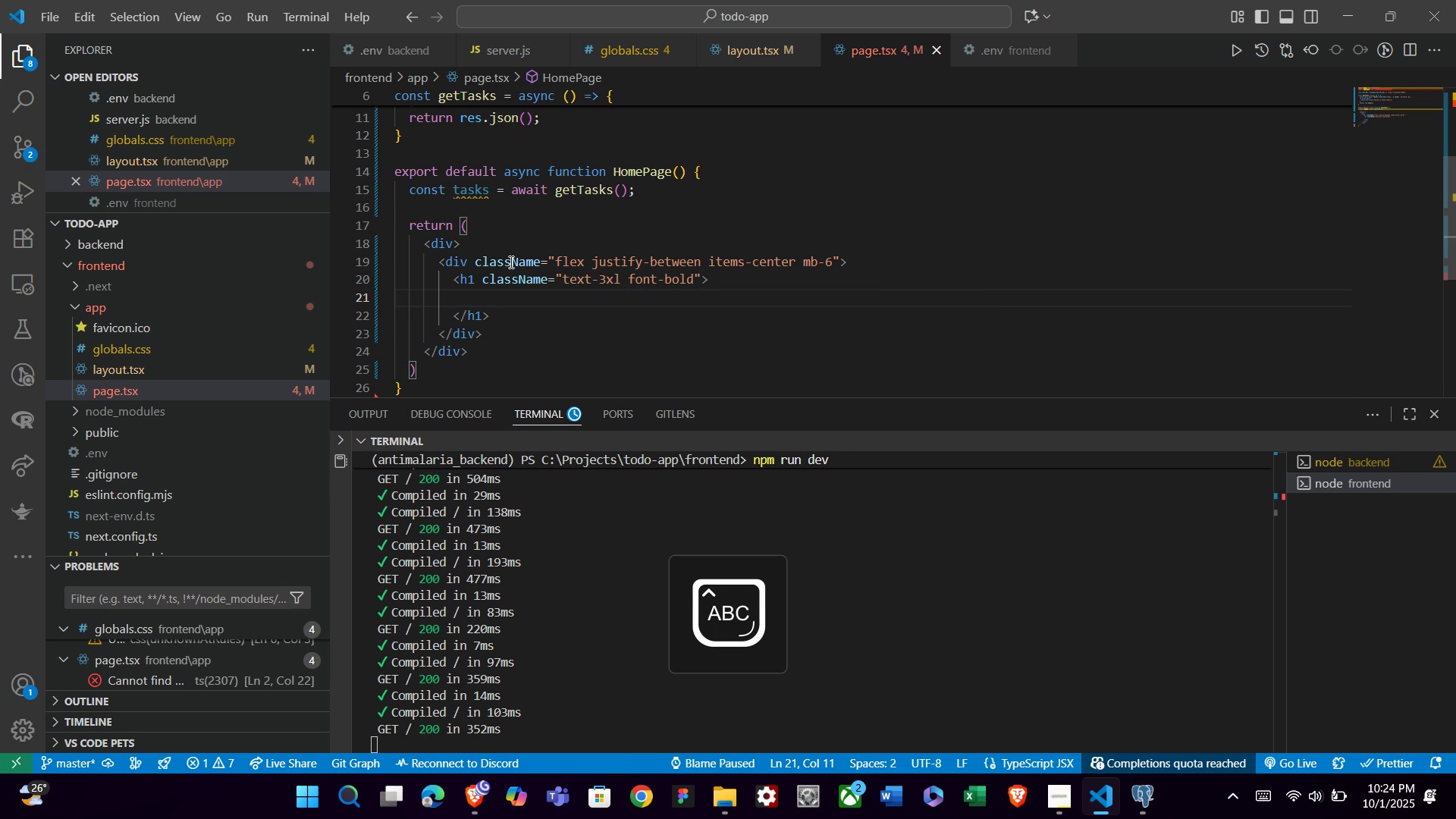 
type(To-Do List)
 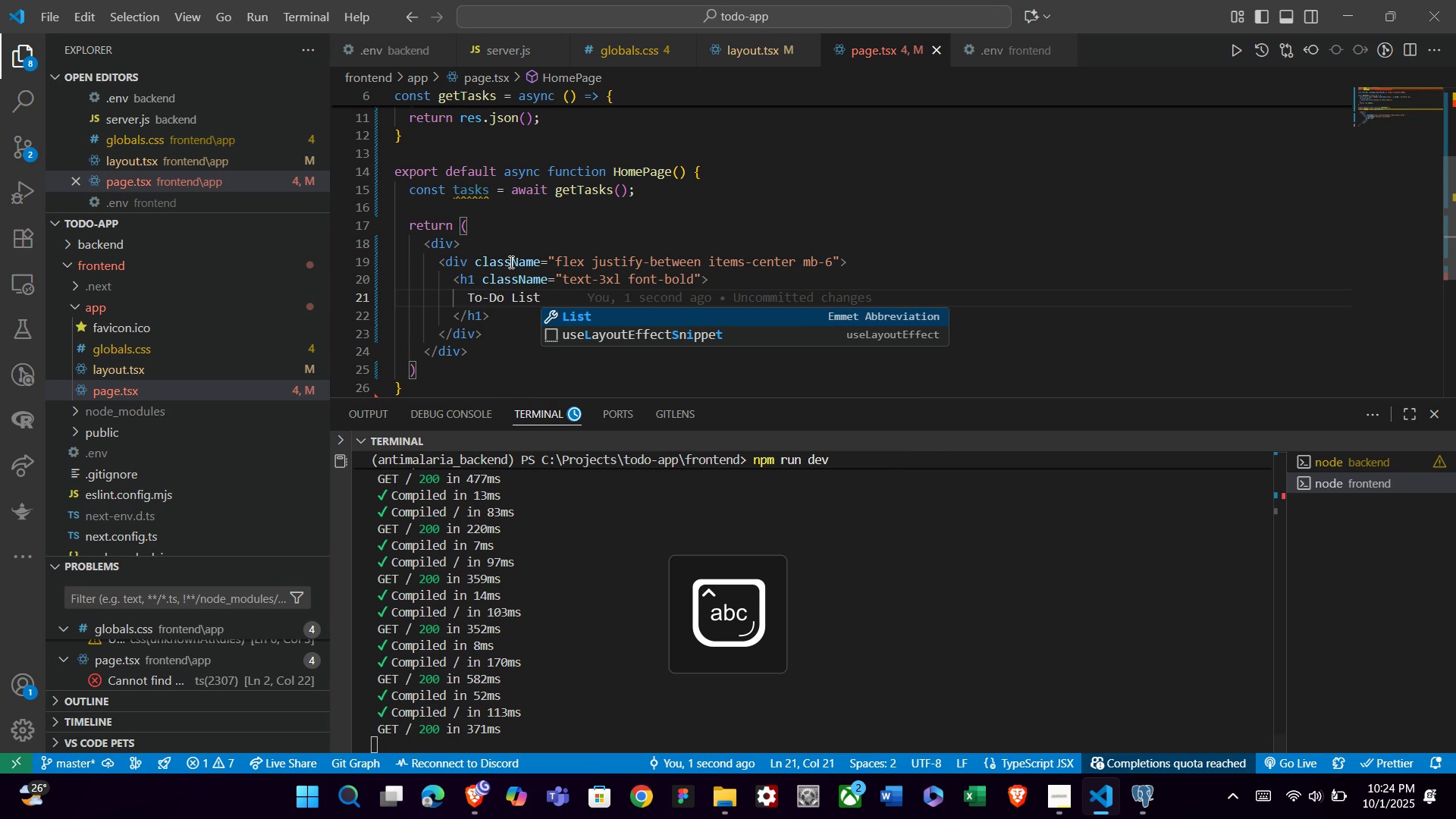 
key(ArrowDown)
 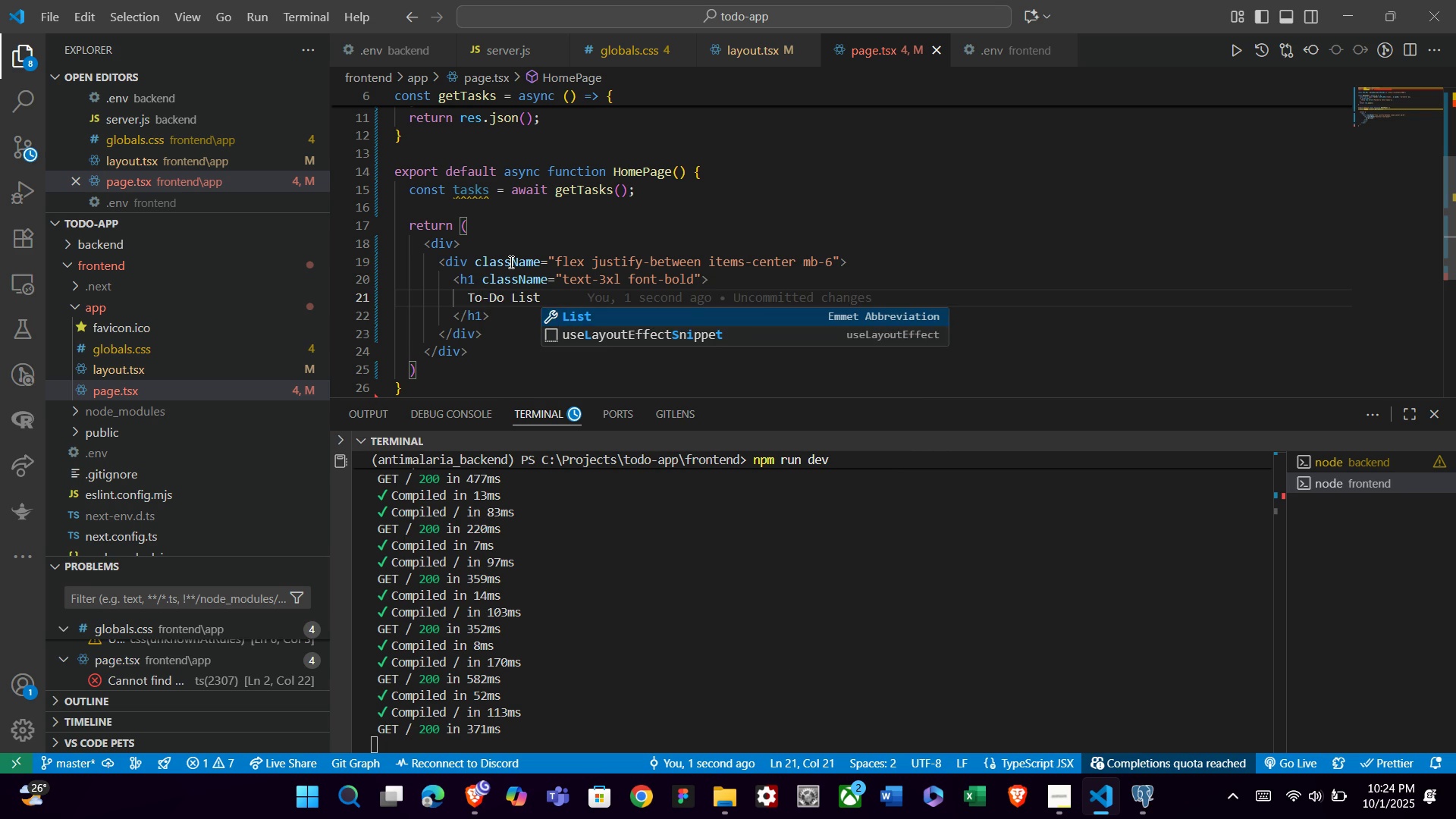 
key(ArrowDown)
 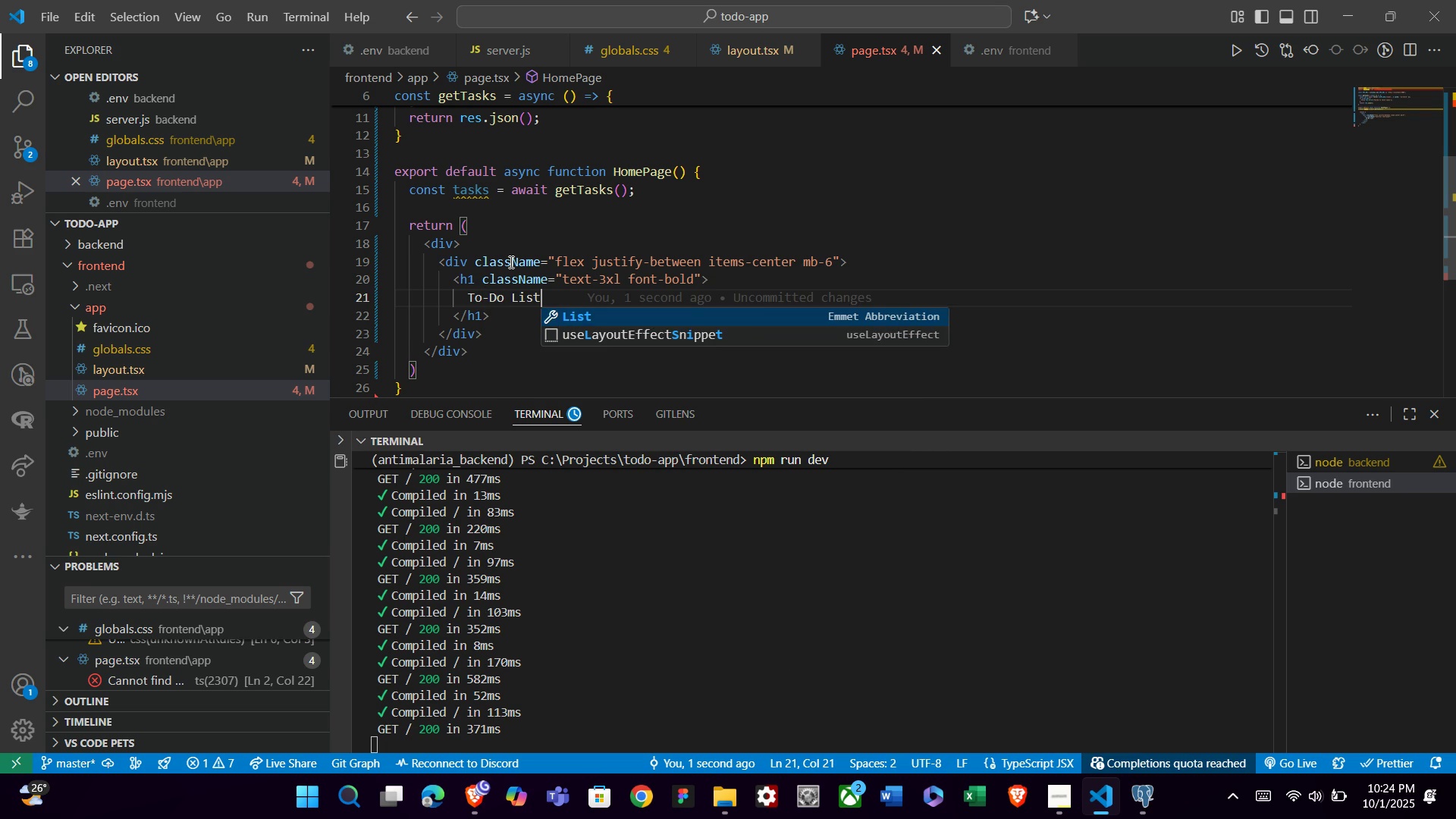 
key(Enter)
 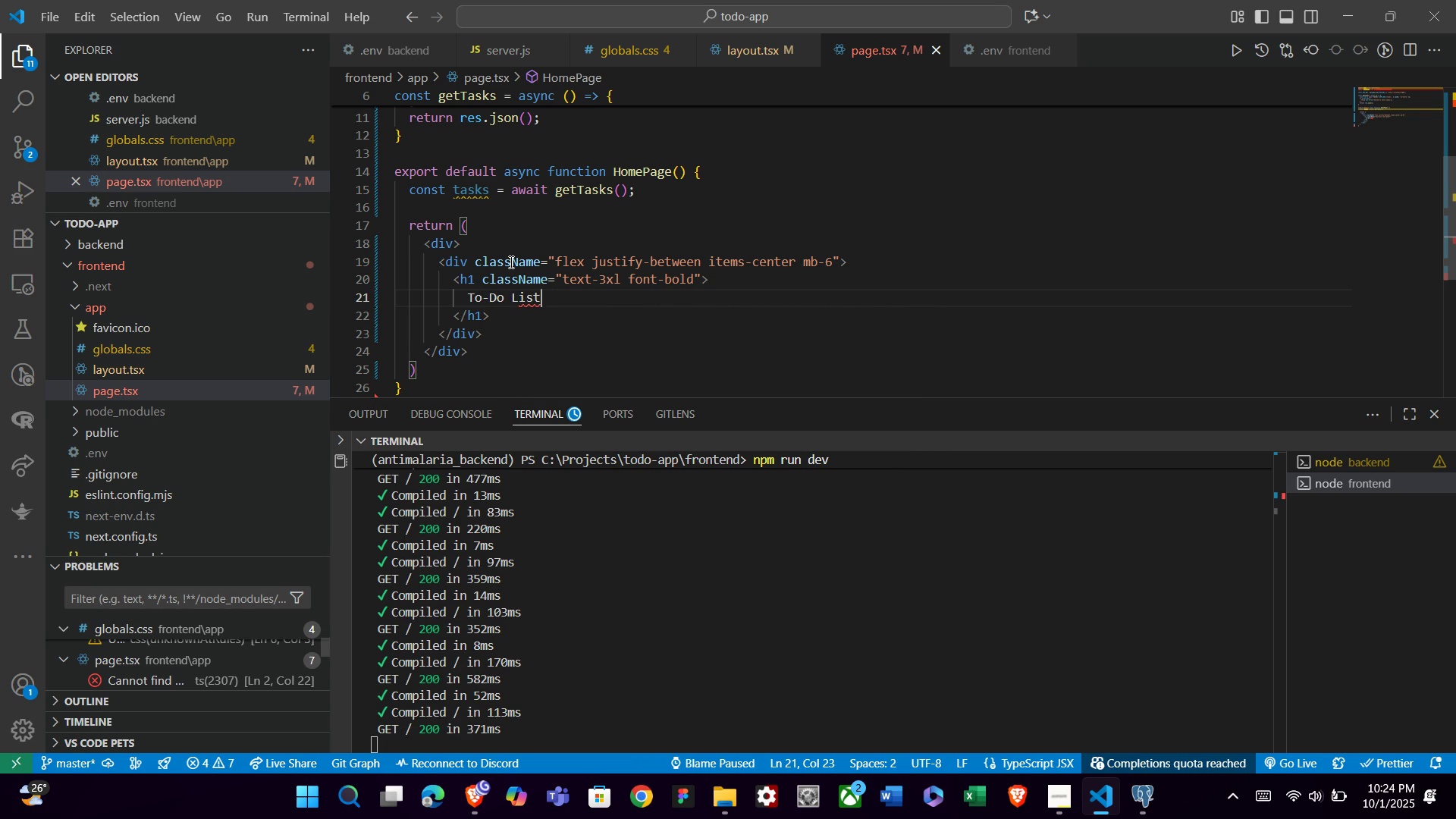 
key(Control+ControlLeft)
 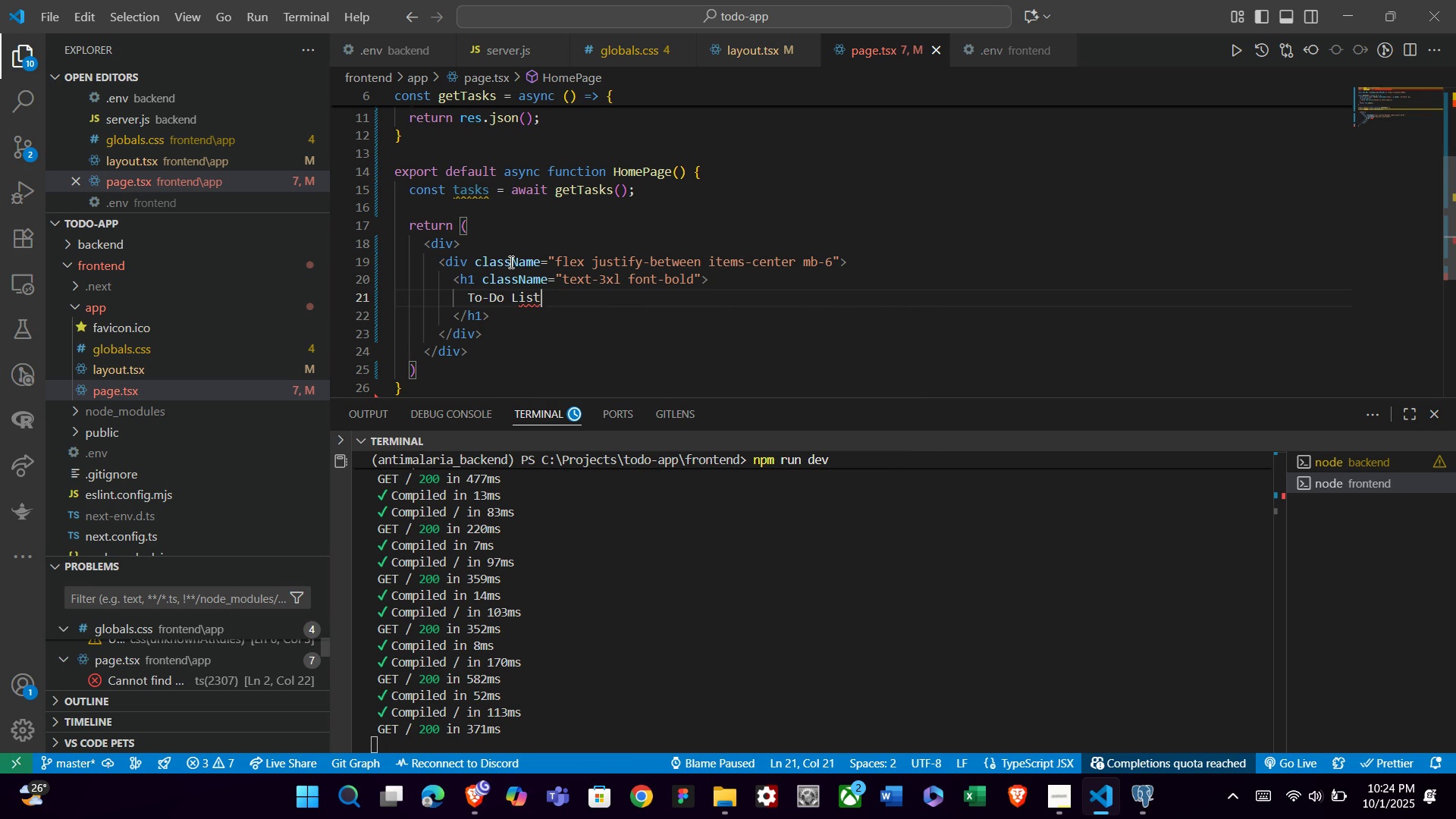 
key(Control+Z)
 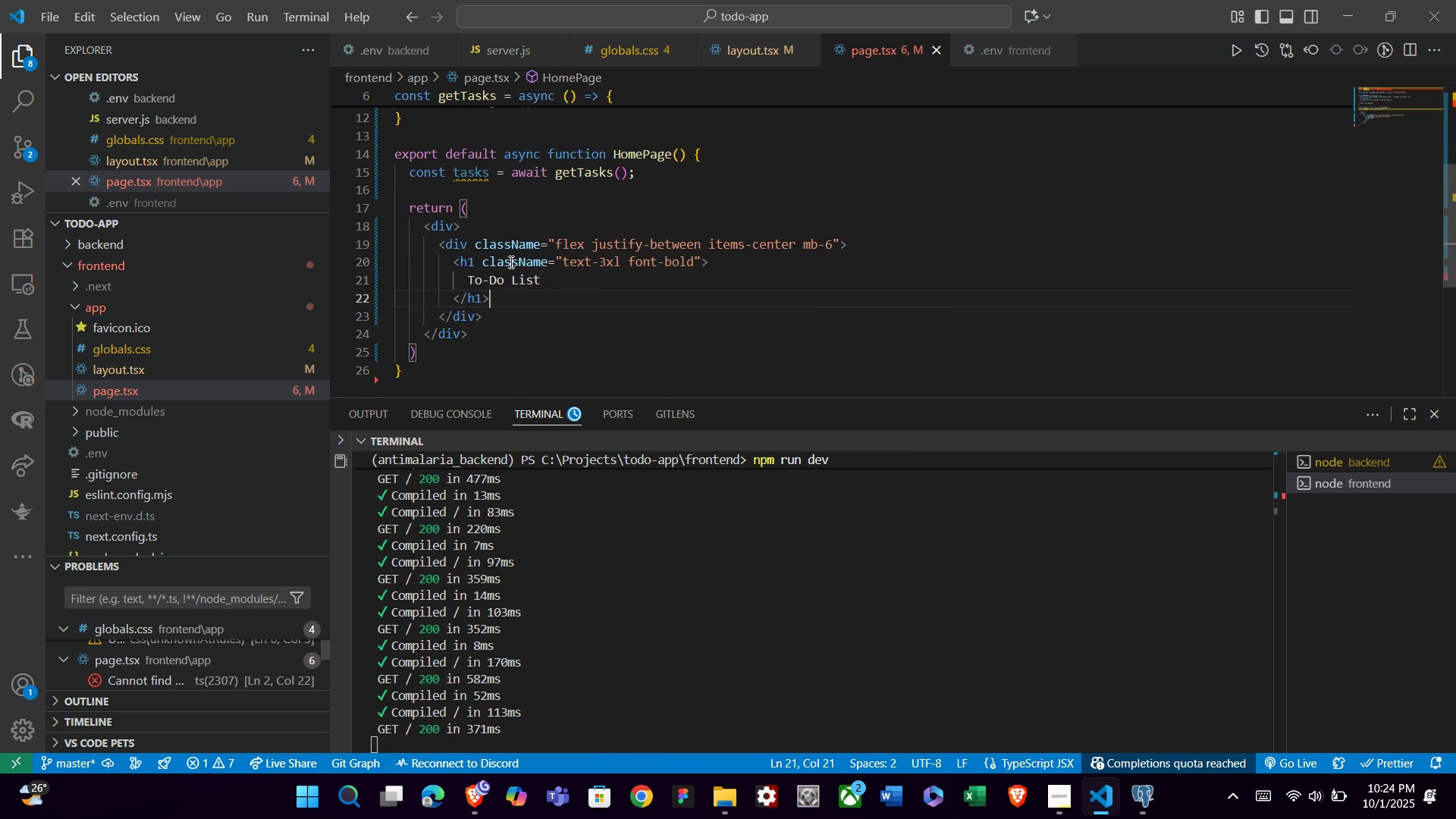 
key(ArrowDown)
 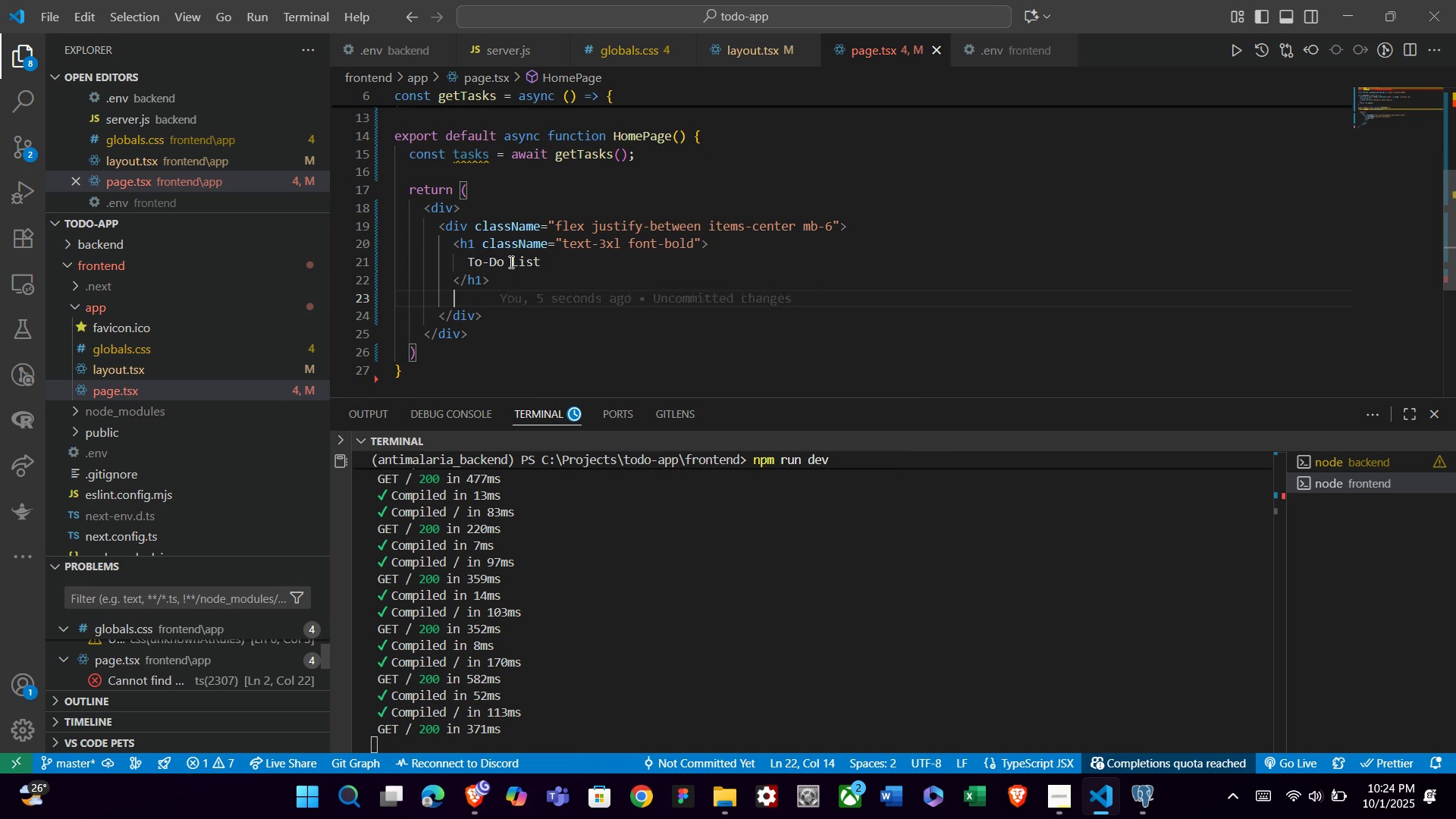 
key(Enter)
 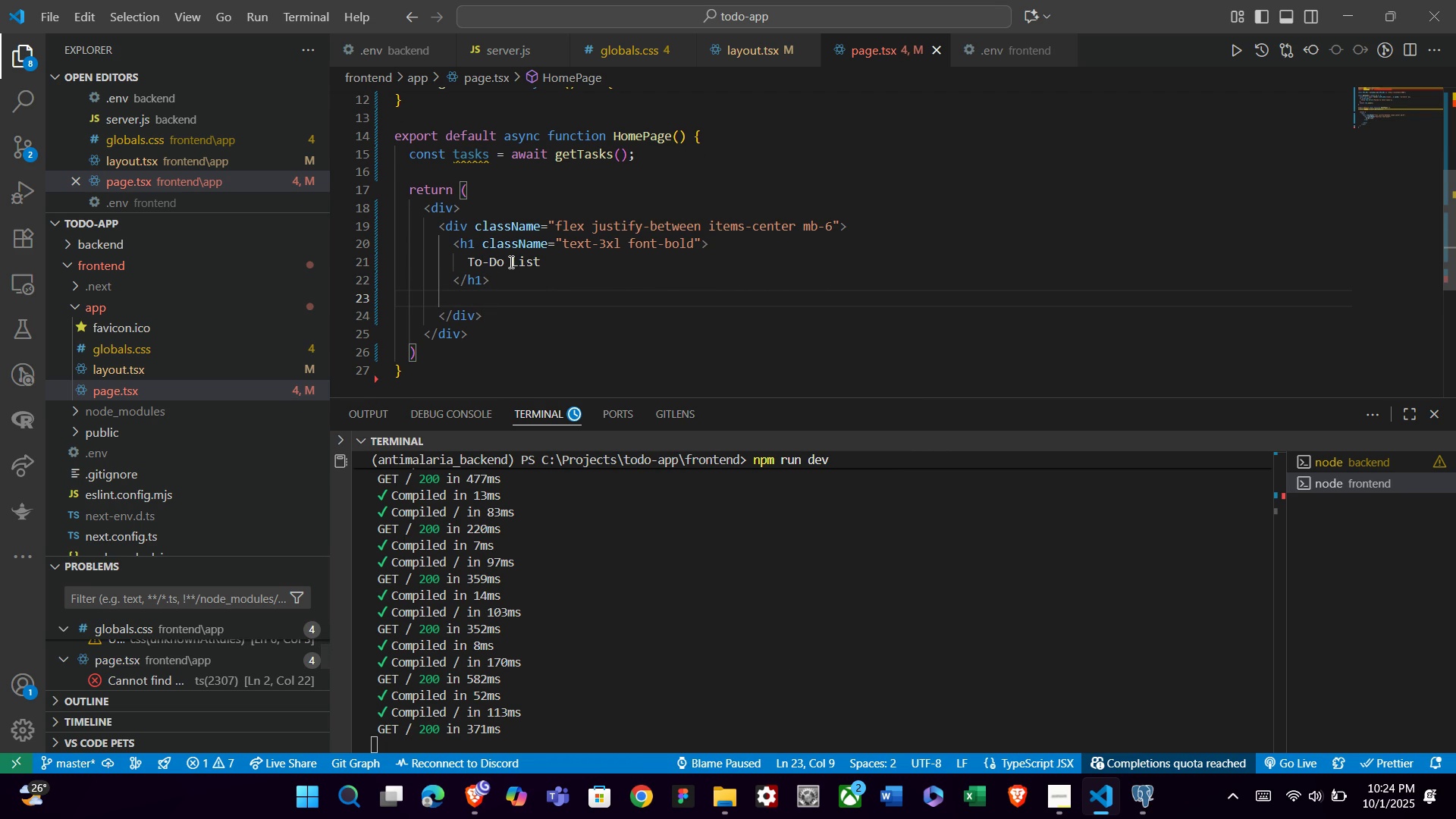 
type(Link href)
key(Backspace)
key(Backspace)
key(Backspace)
key(Backspace)
key(Backspace)
key(Backspace)
type(k)
 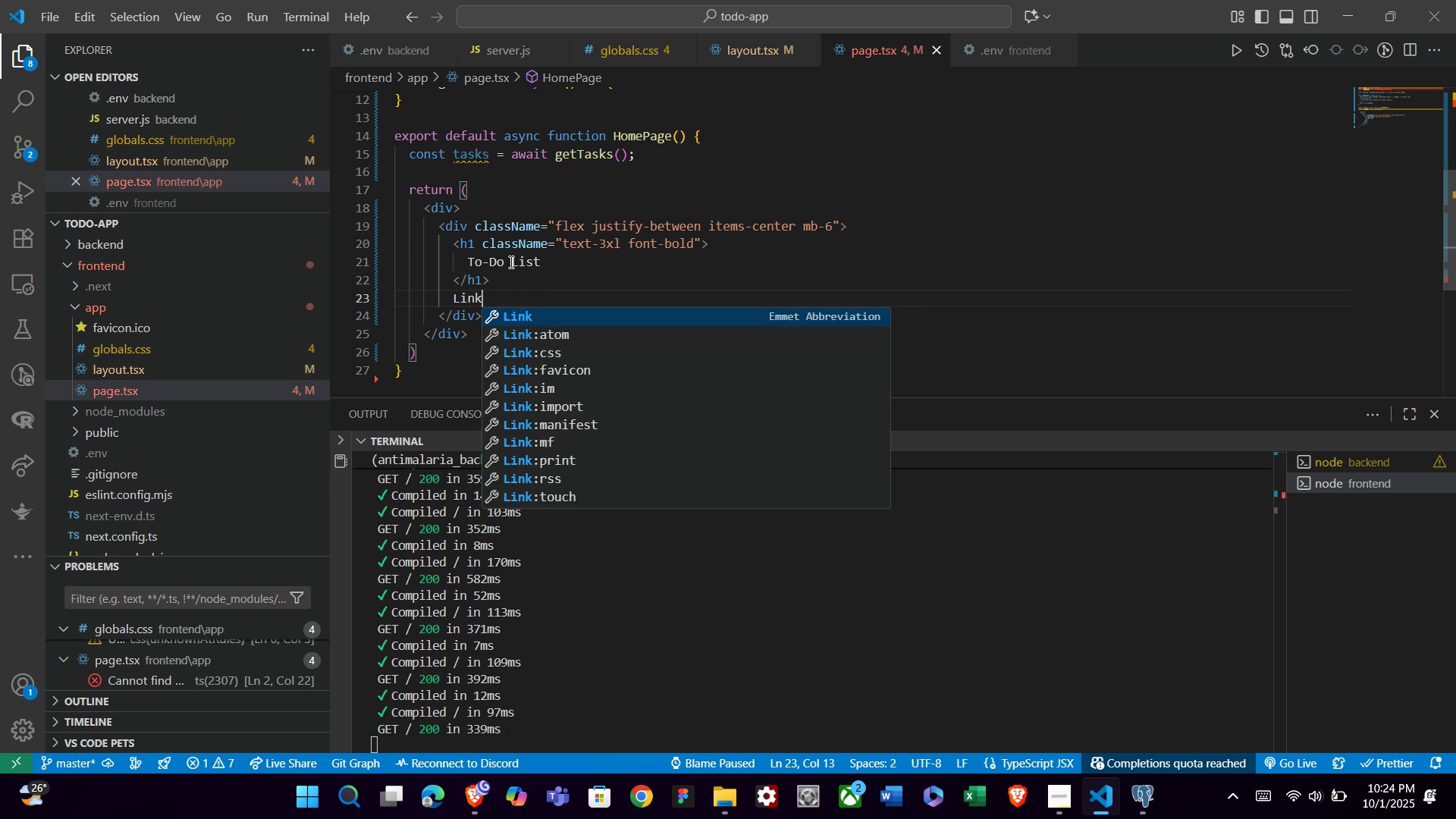 
key(Enter)
 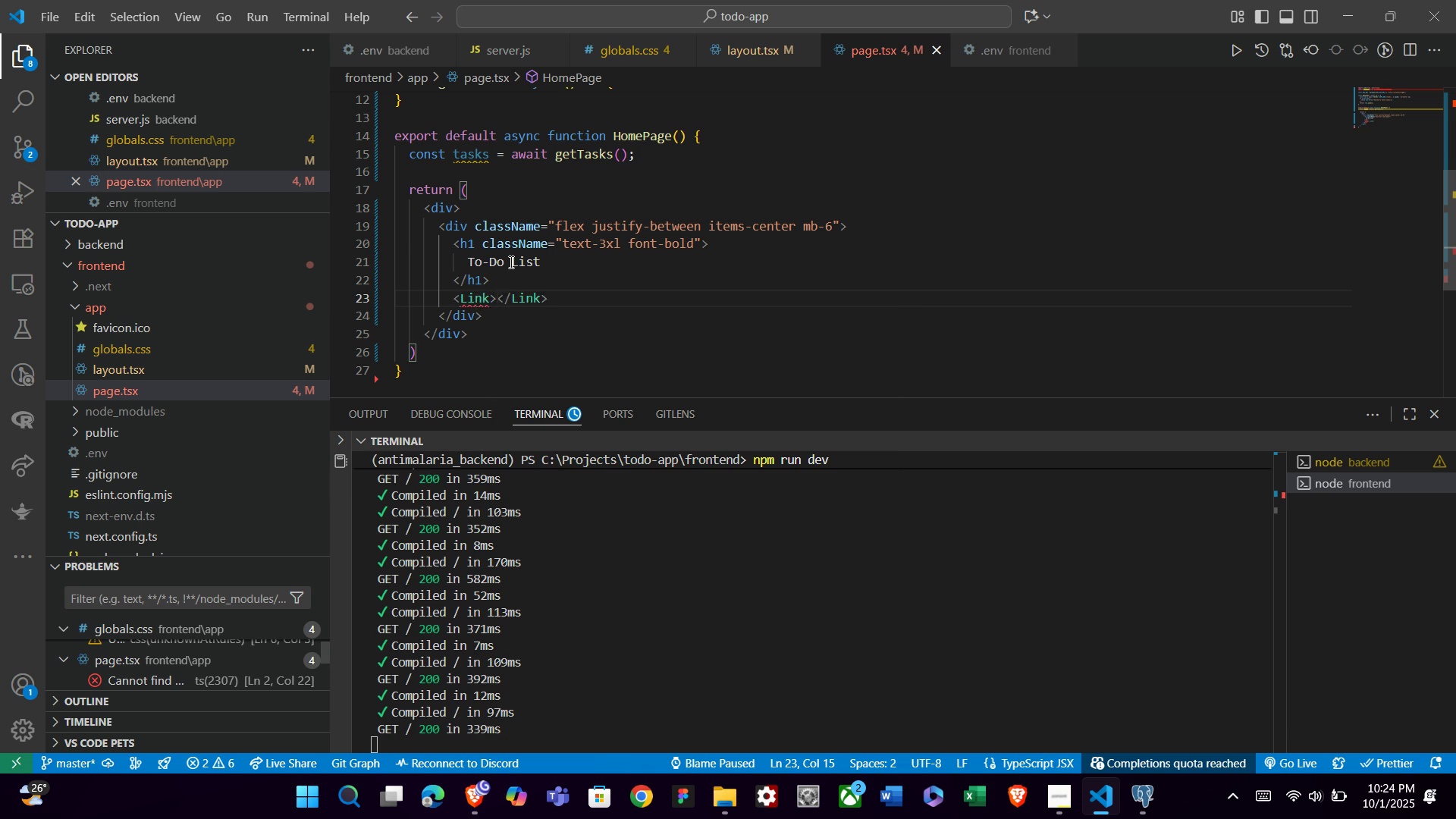 
key(Enter)
 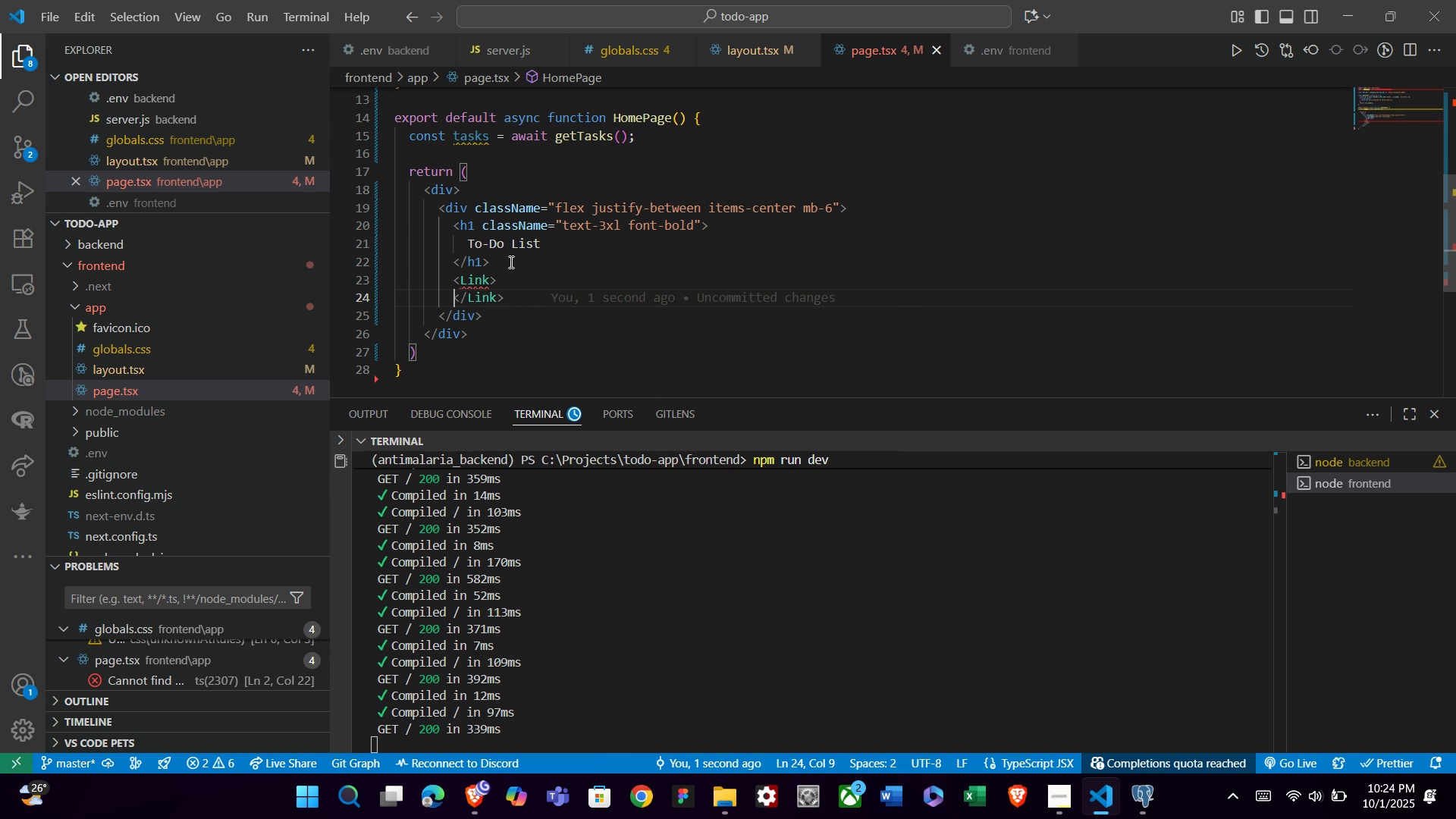 
key(ArrowUp)
 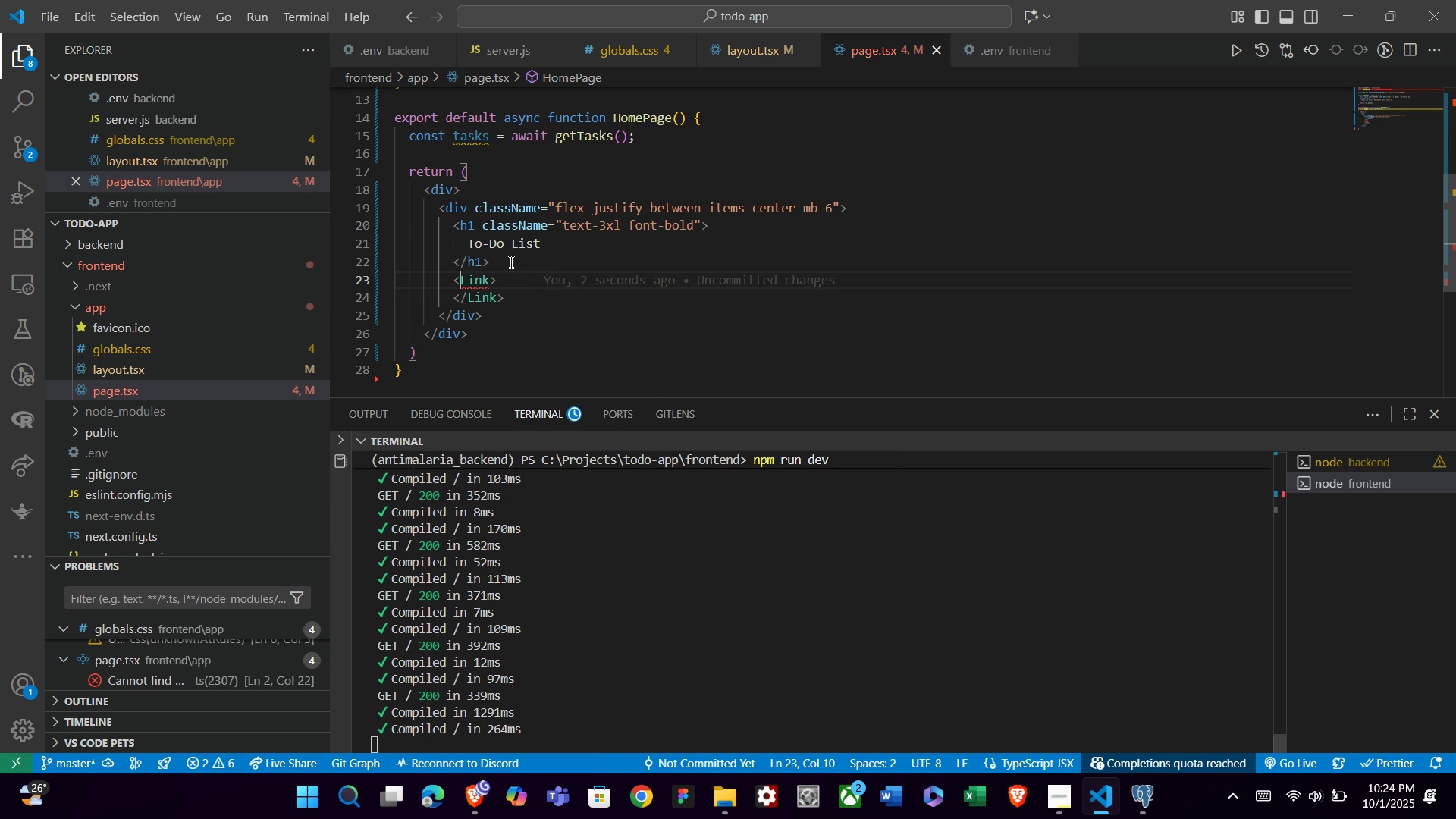 
key(ArrowRight)
 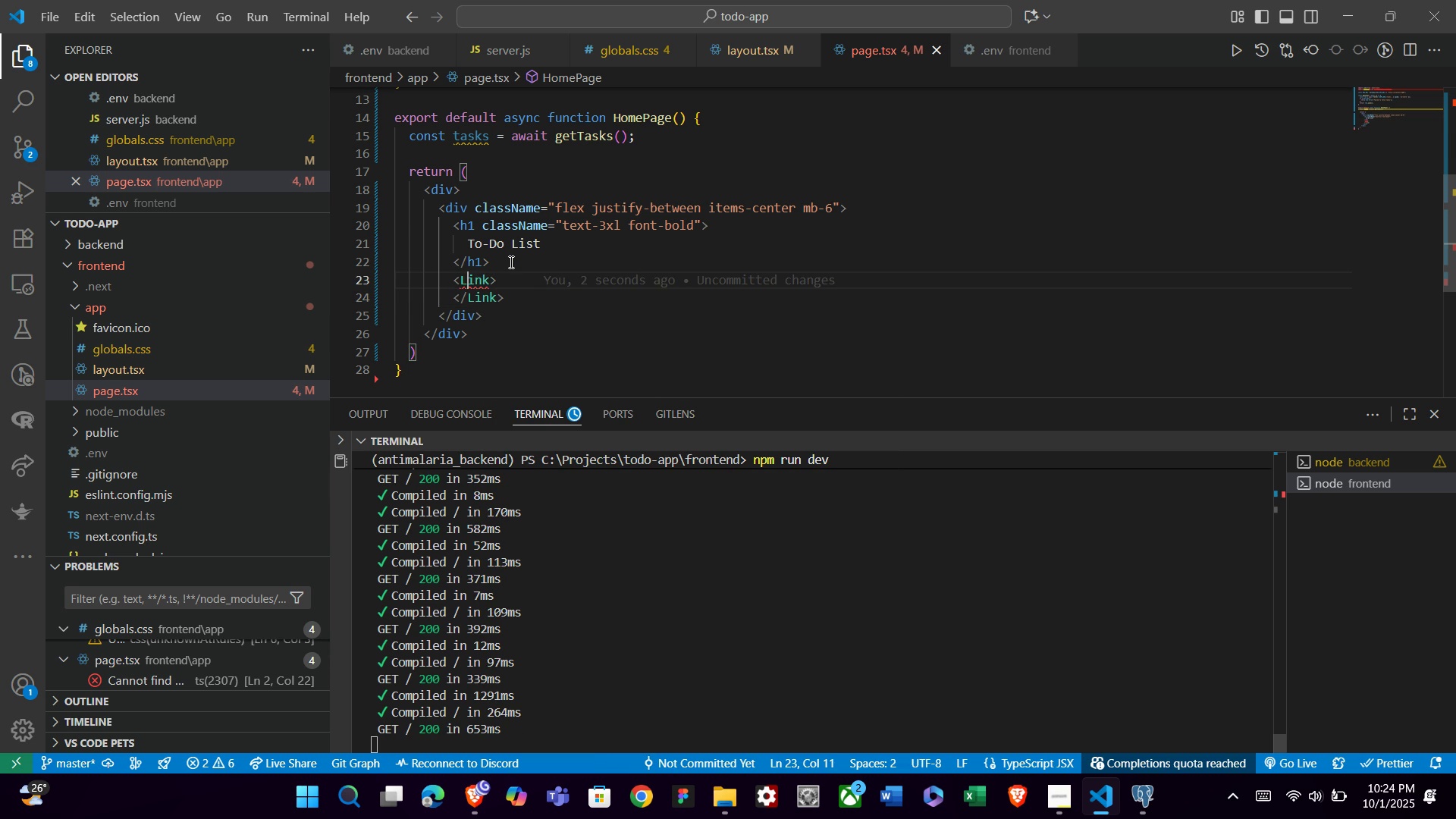 
key(ArrowRight)
 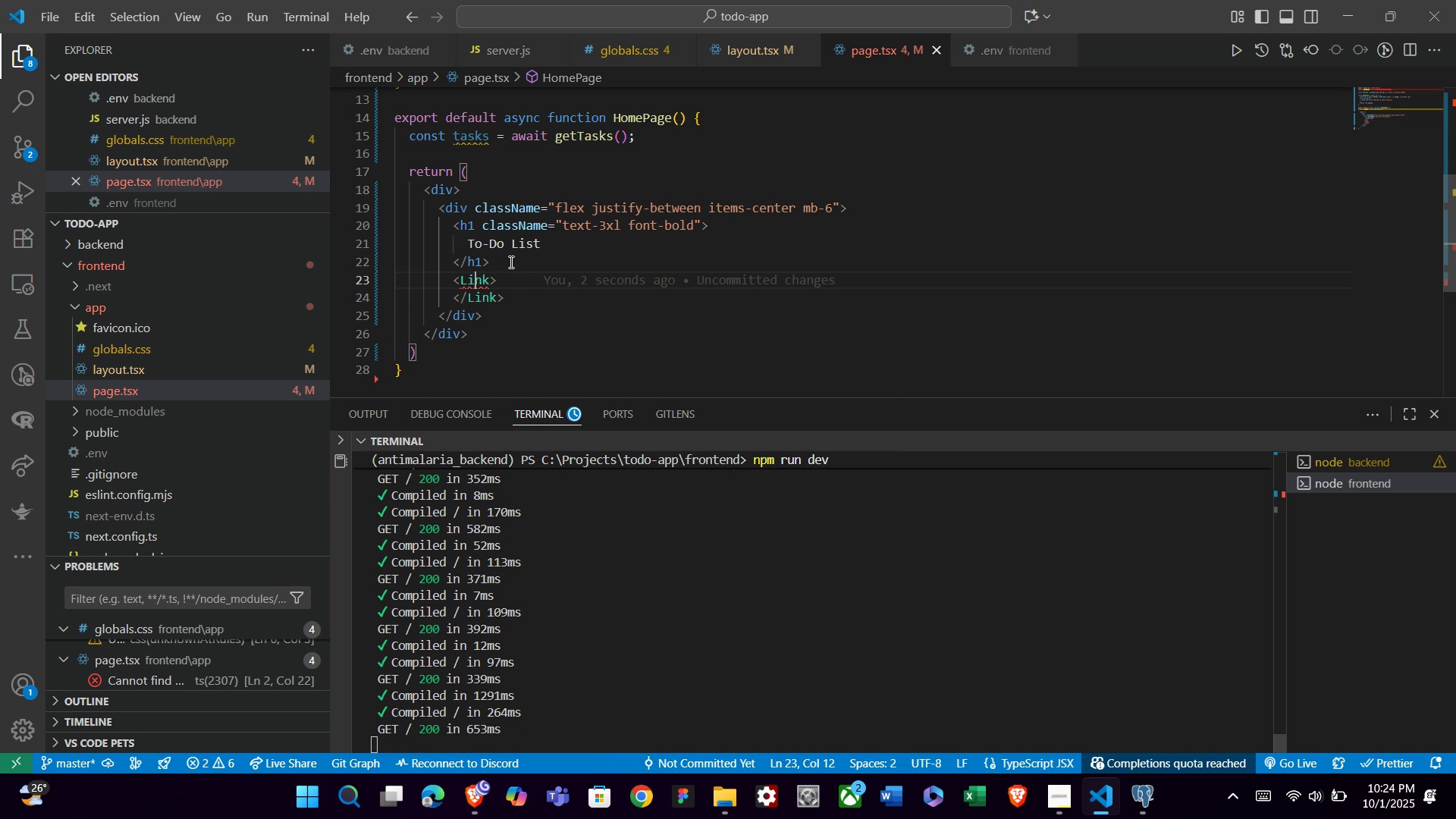 
key(ArrowRight)
 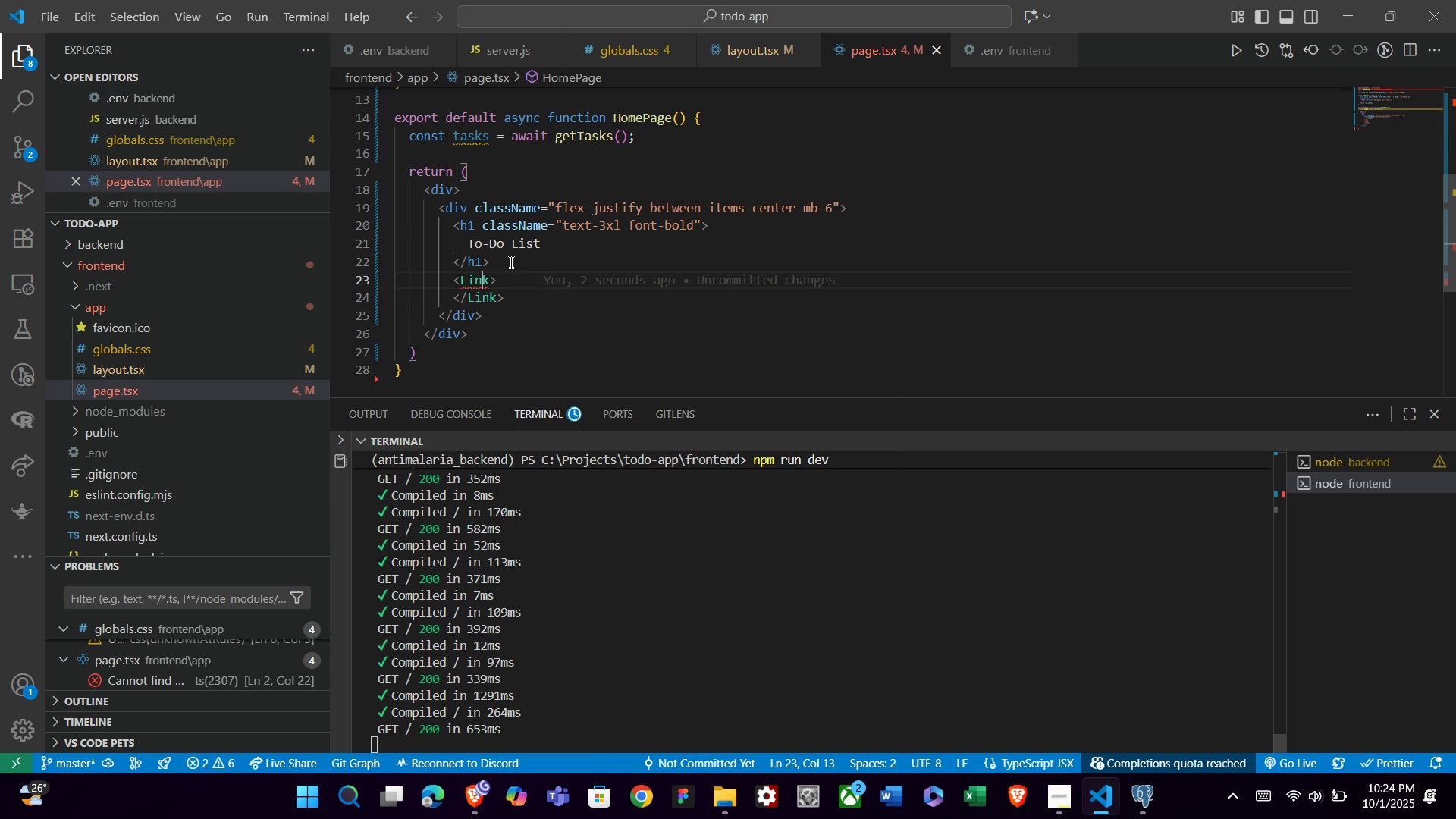 
key(ArrowRight)
 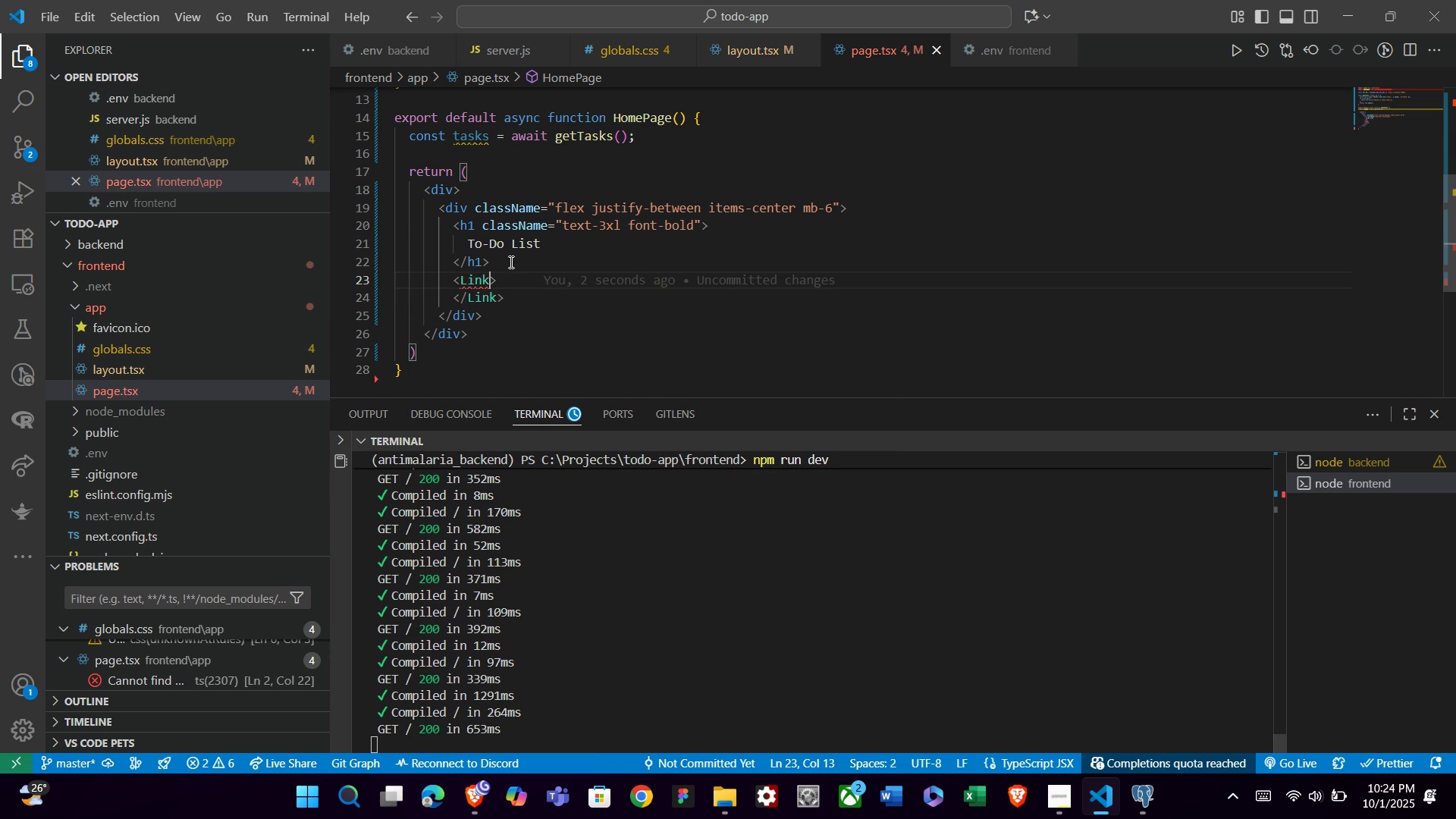 
key(ArrowRight)
 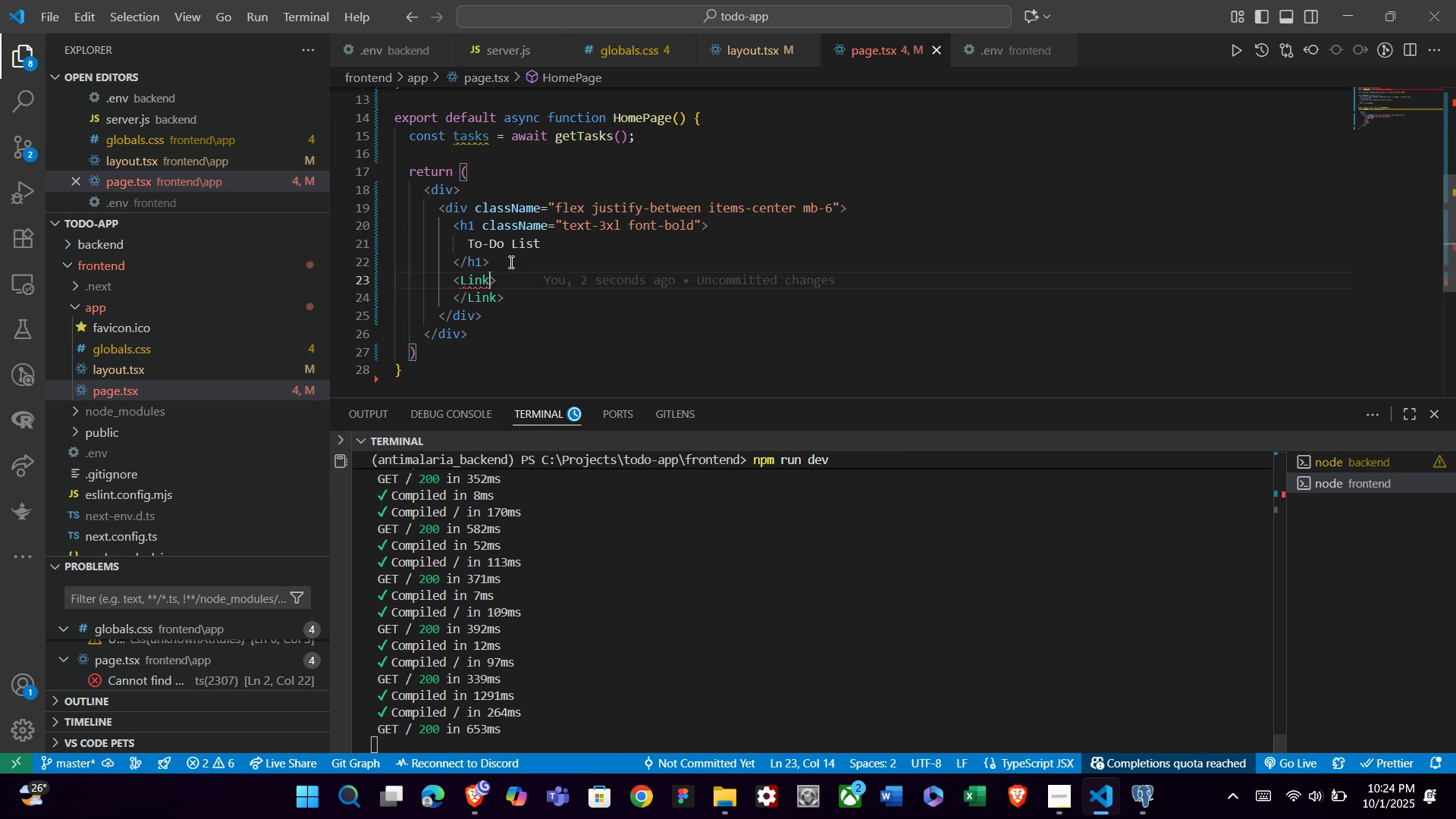 
type( hreh)
key(Backspace)
type(g)
key(Backspace)
type(f)
 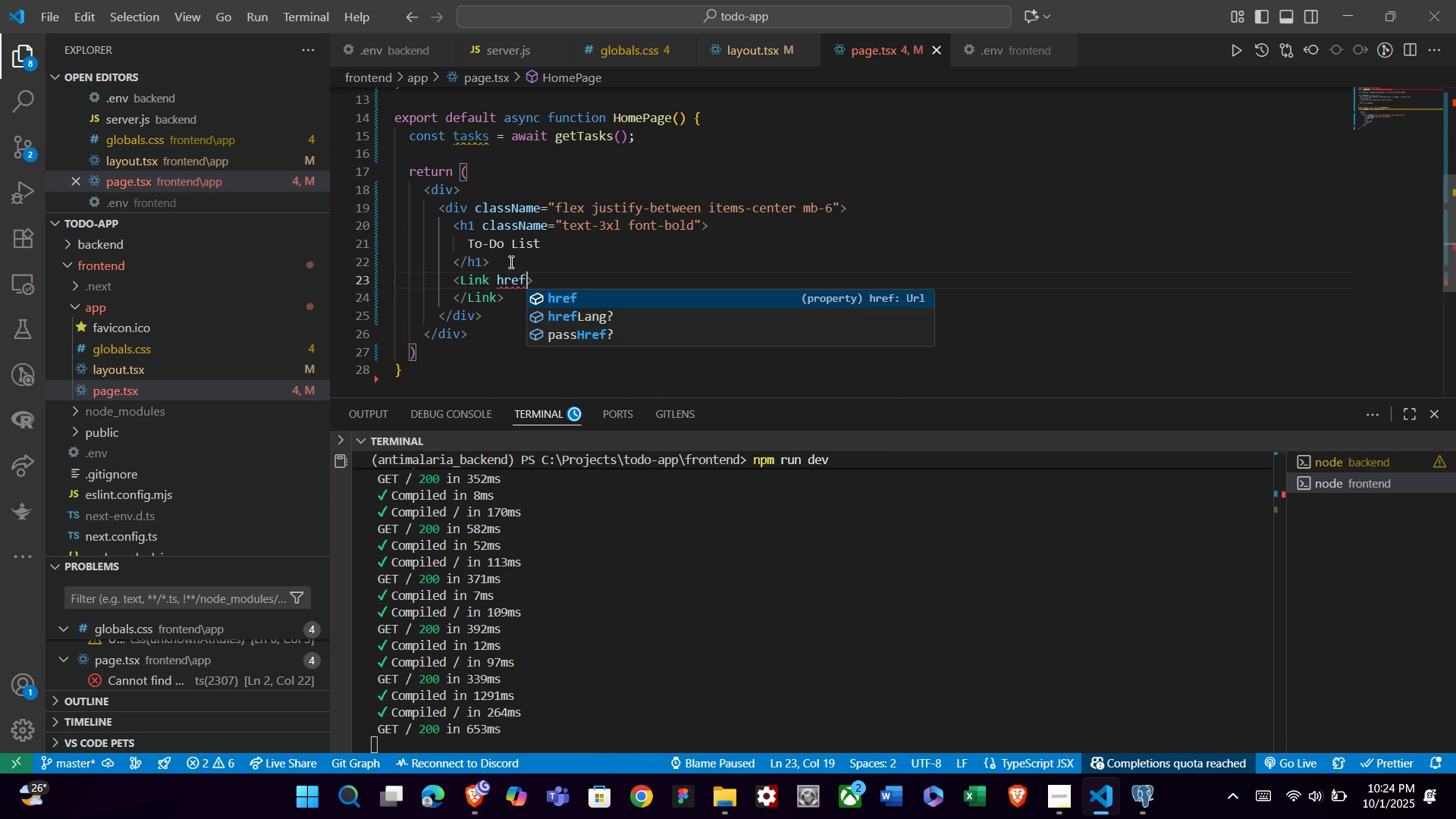 
key(Enter)
 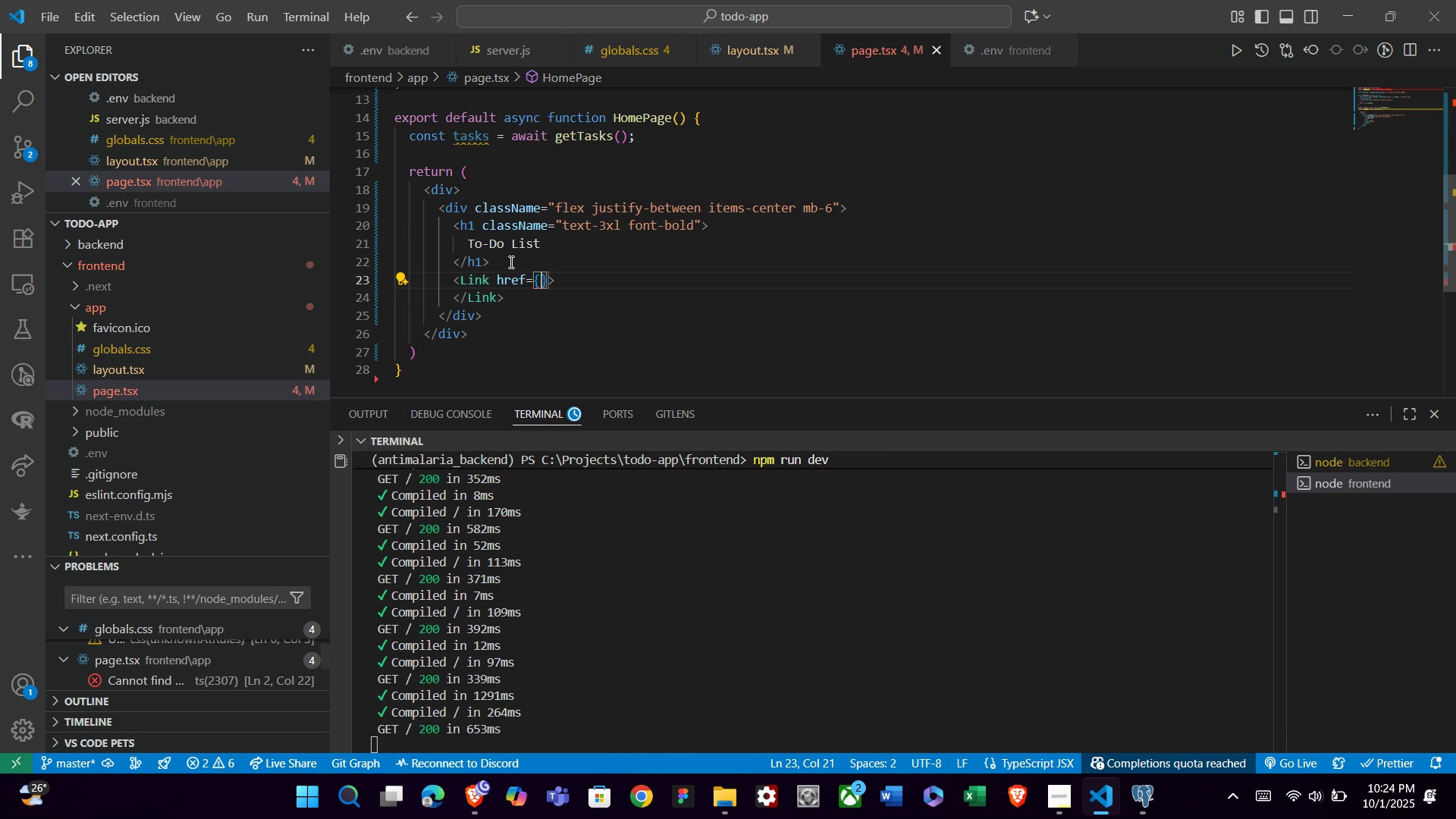 
key(Backspace)
type("/new)